 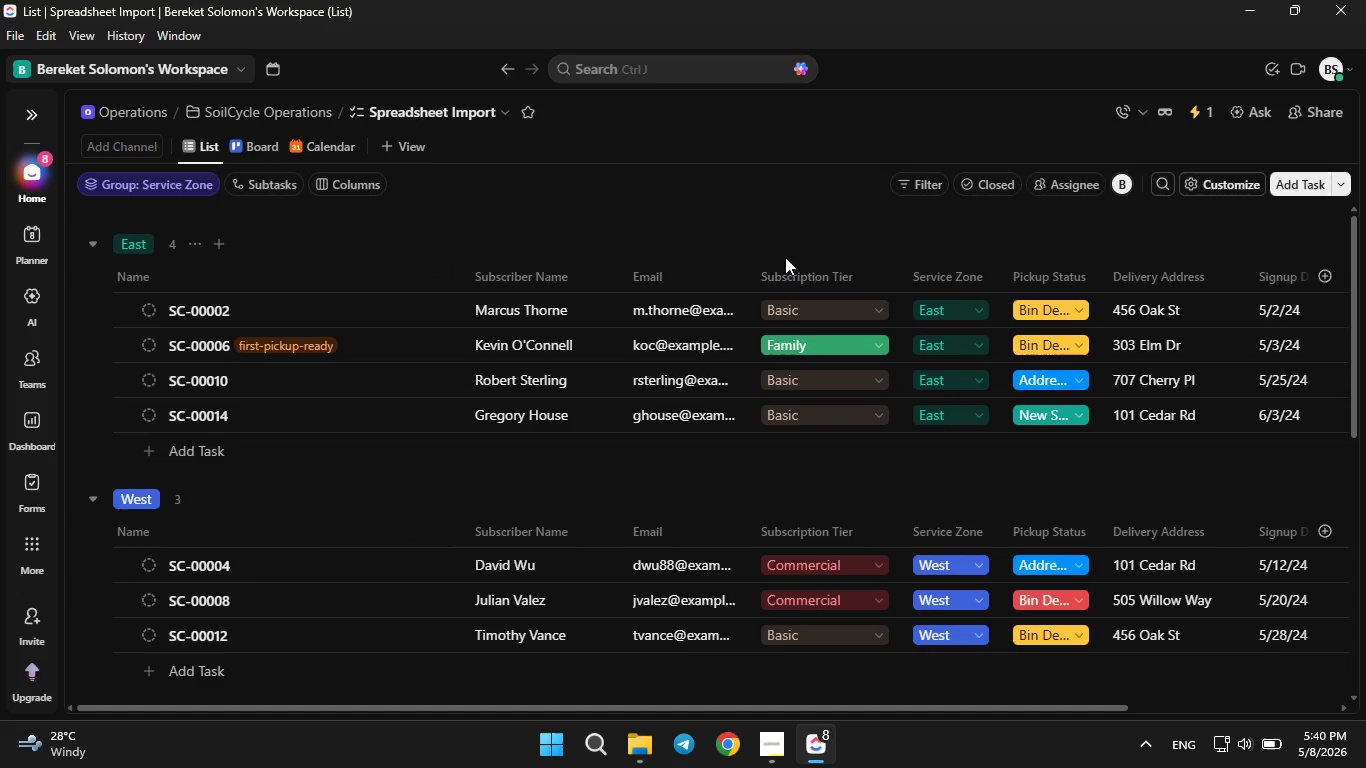 
scroll: coordinate [577, 467], scroll_direction: down, amount: 6.0
 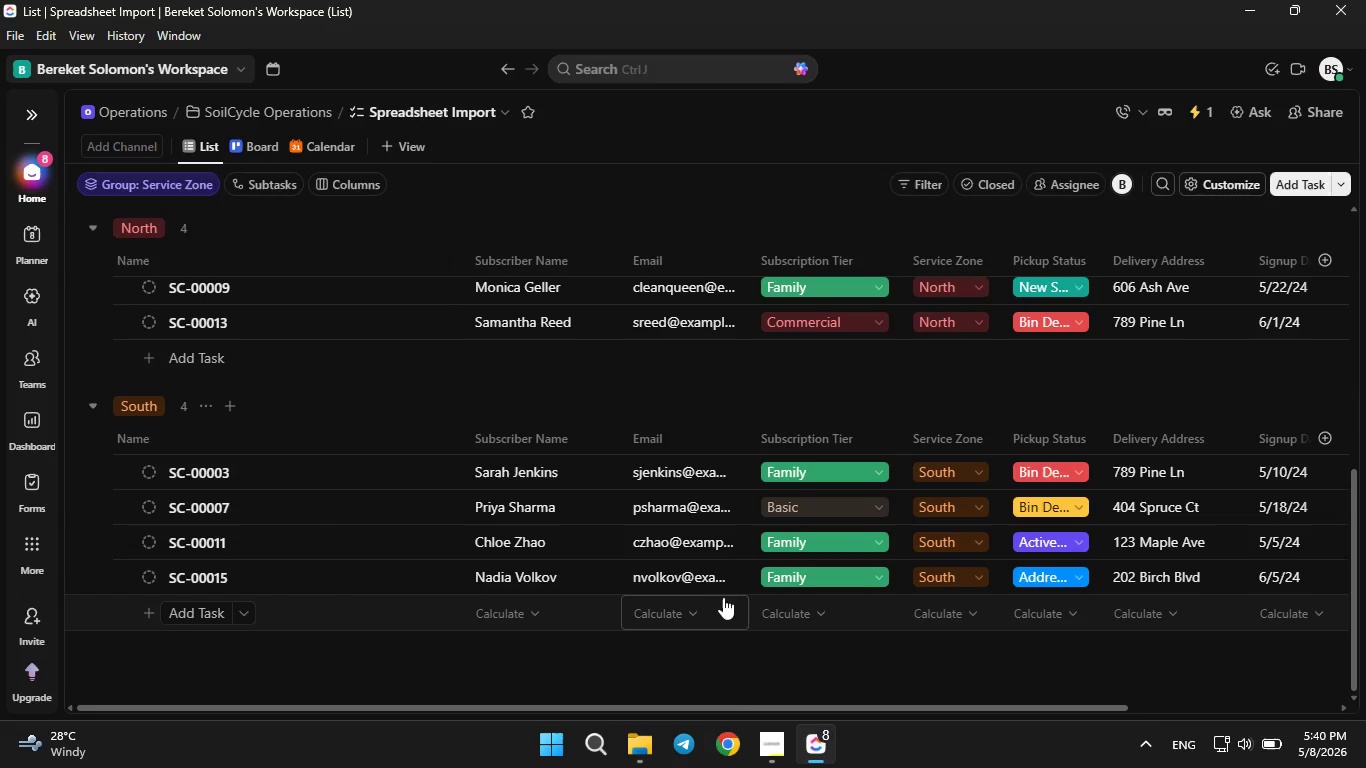 
scroll: coordinate [751, 644], scroll_direction: none, amount: 0.0
 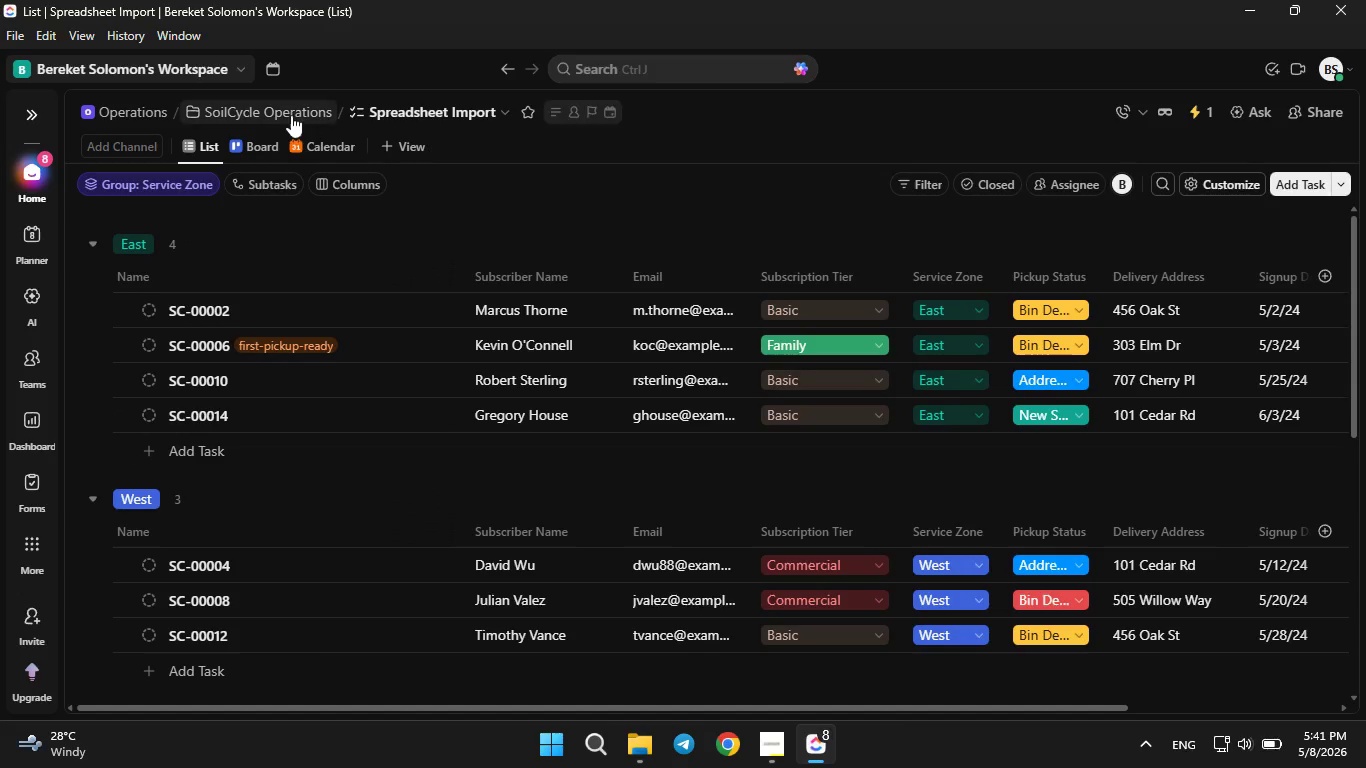 
left_click([255, 136])
 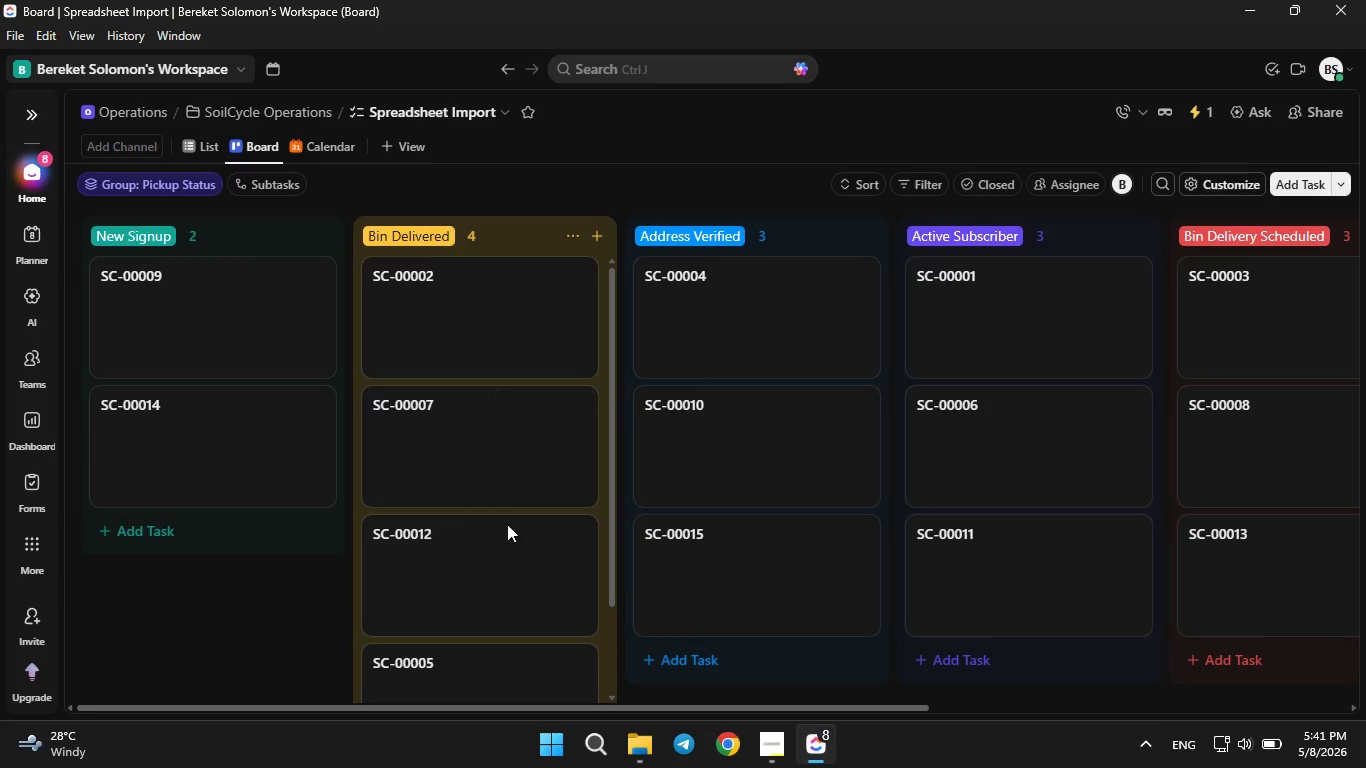 
scroll: coordinate [746, 490], scroll_direction: down, amount: 5.0
 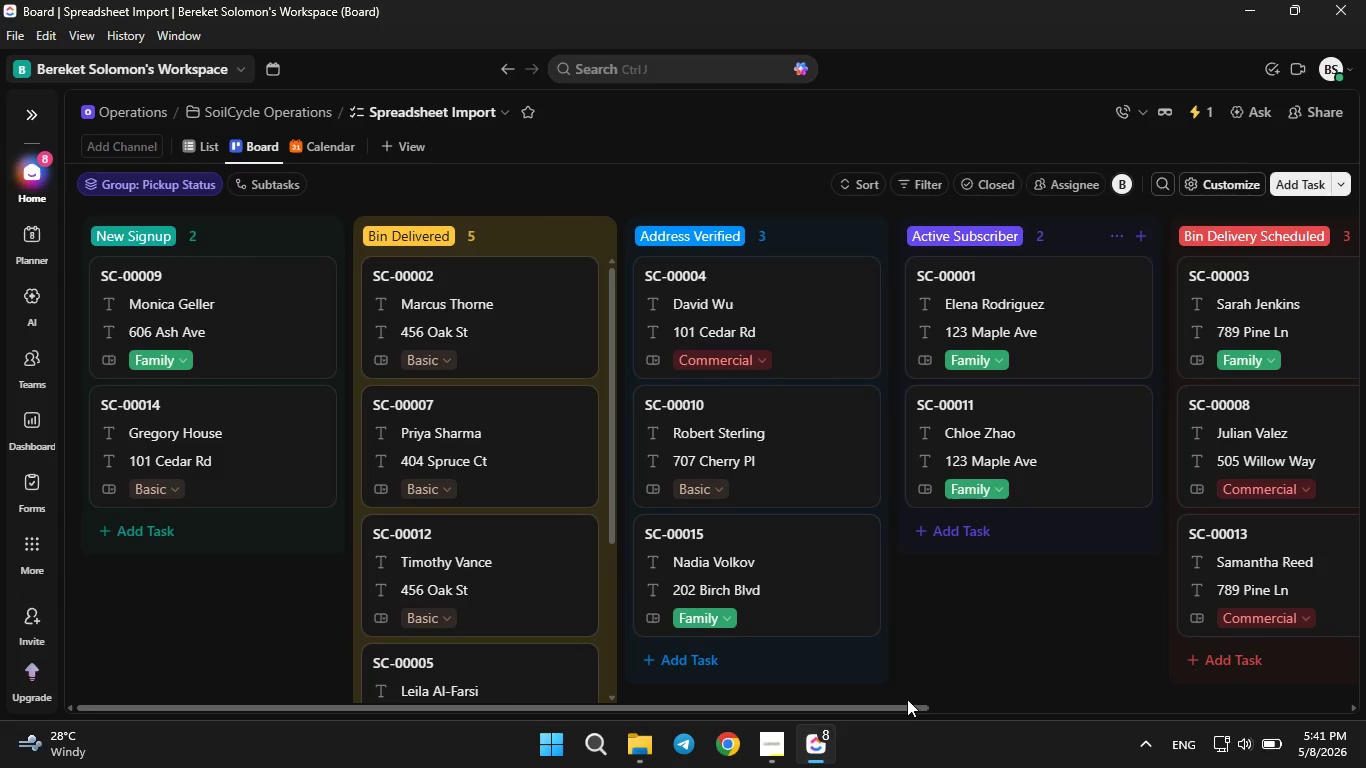 
left_click_drag(start_coordinate=[903, 704], to_coordinate=[1353, 710])
 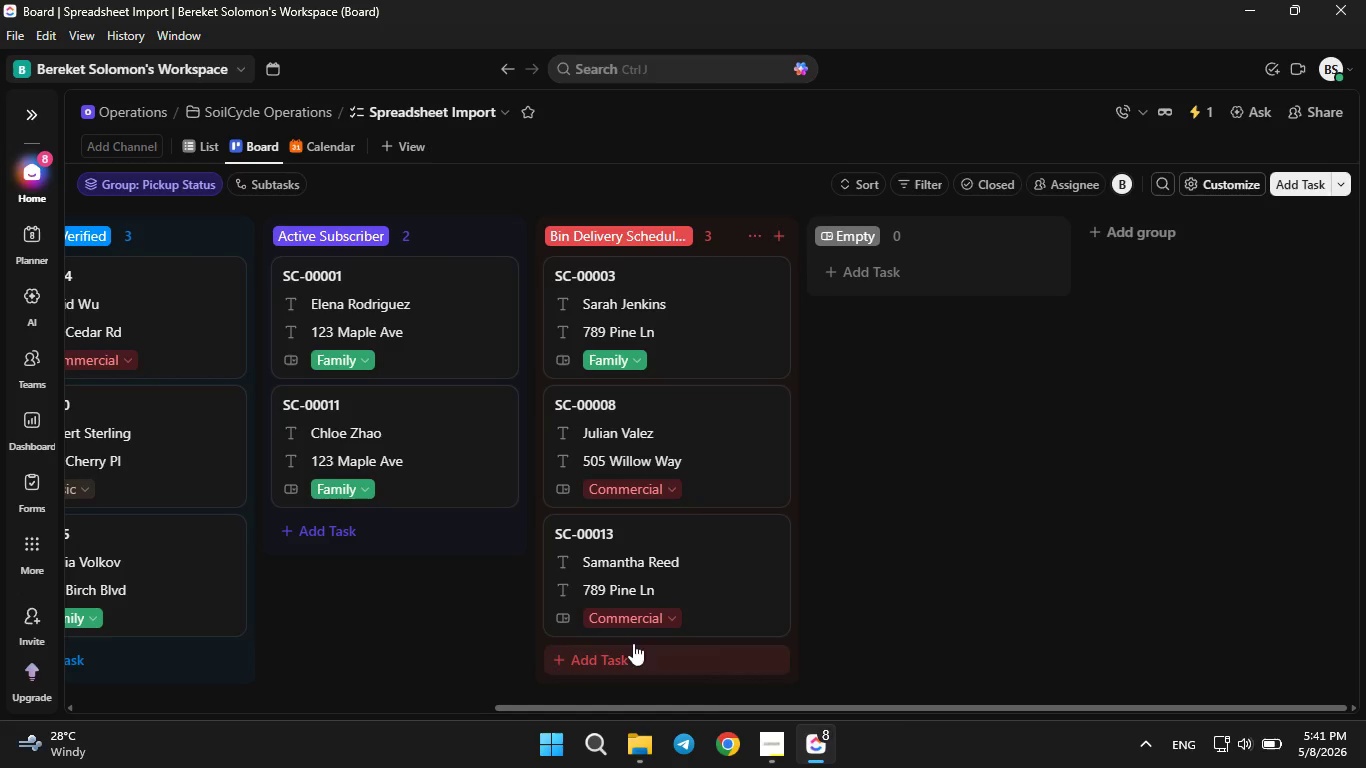 